 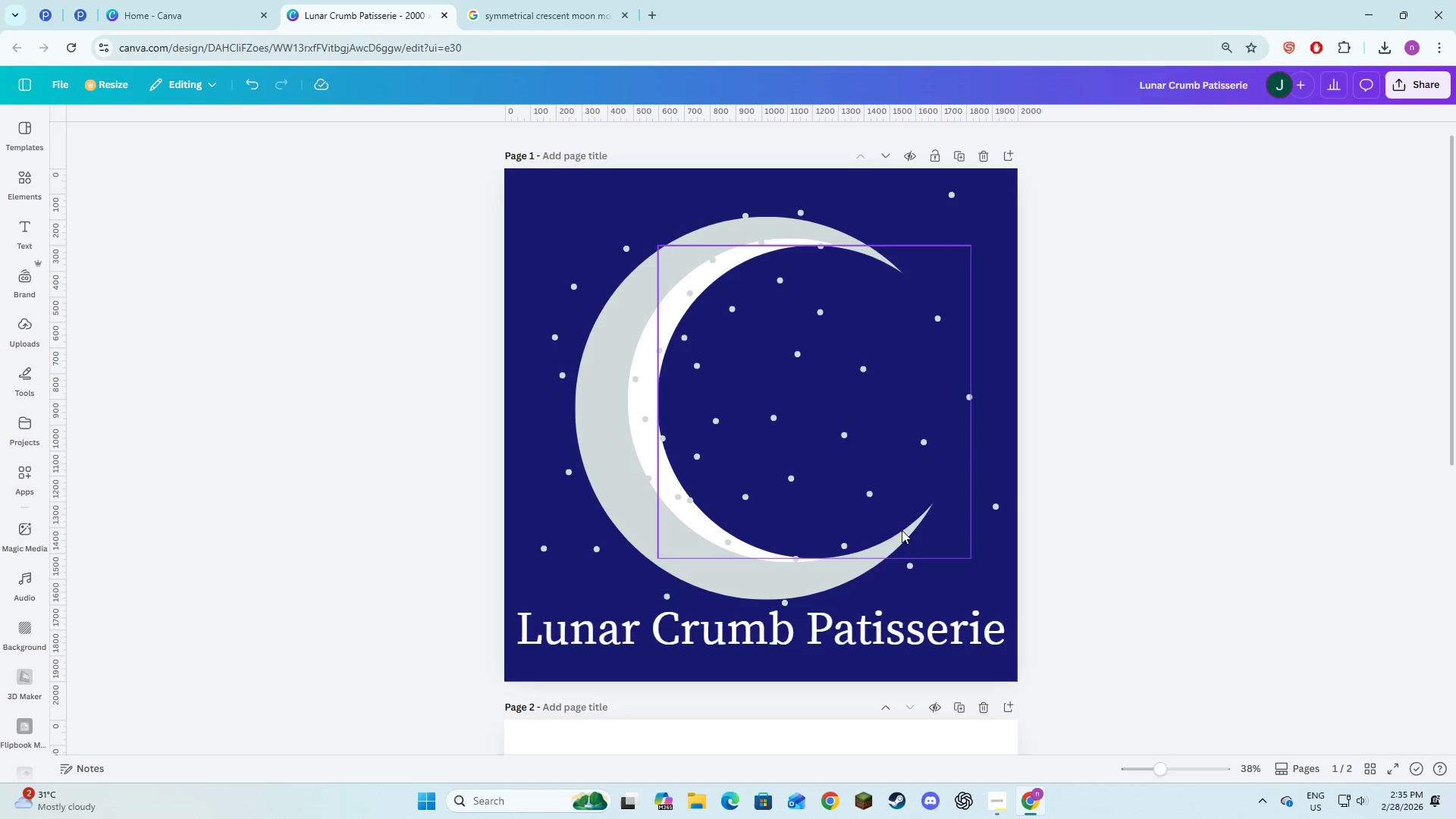 
scroll: coordinate [893, 532], scroll_direction: down, amount: 4.0
 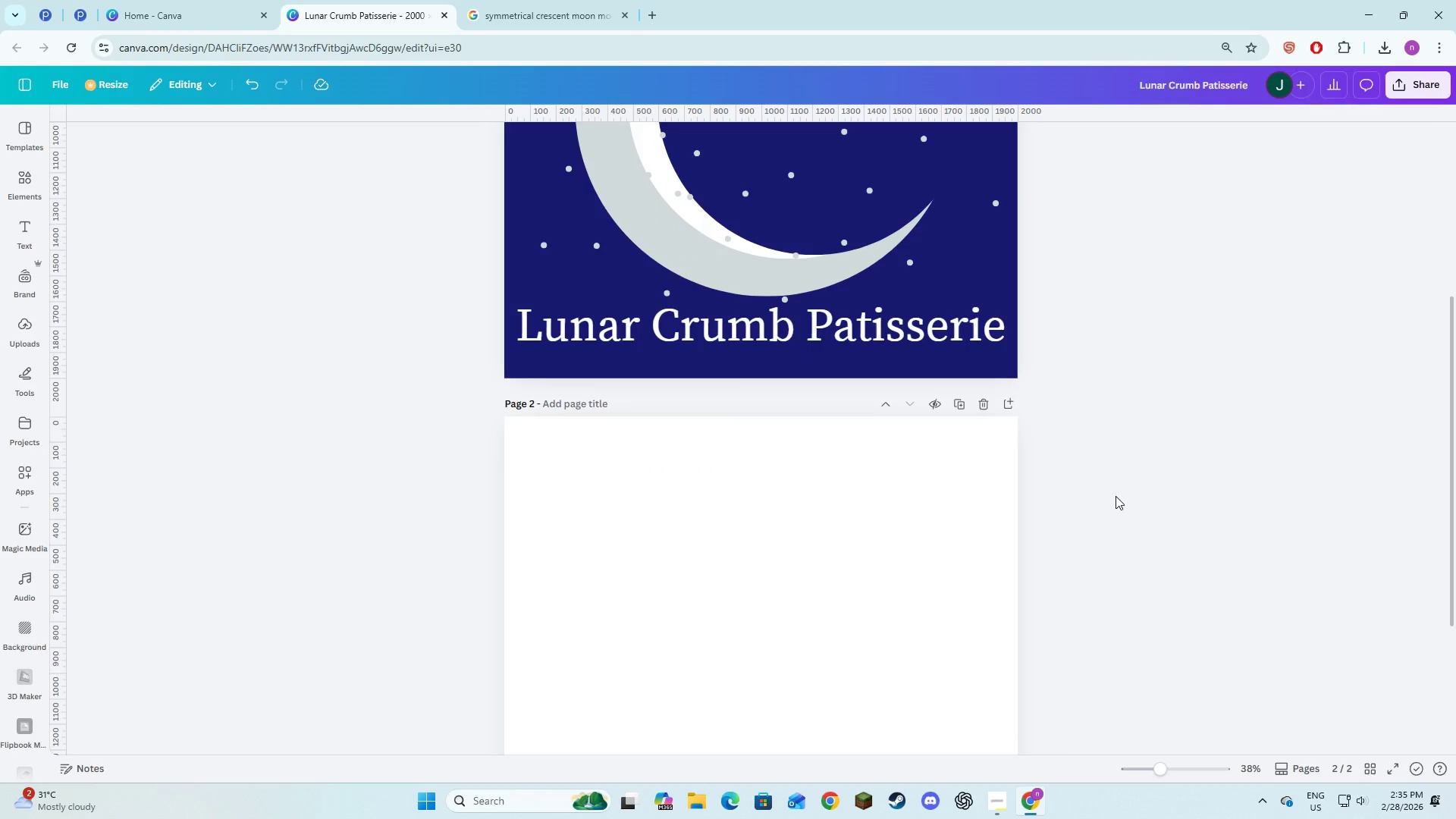 
left_click([1116, 496])
 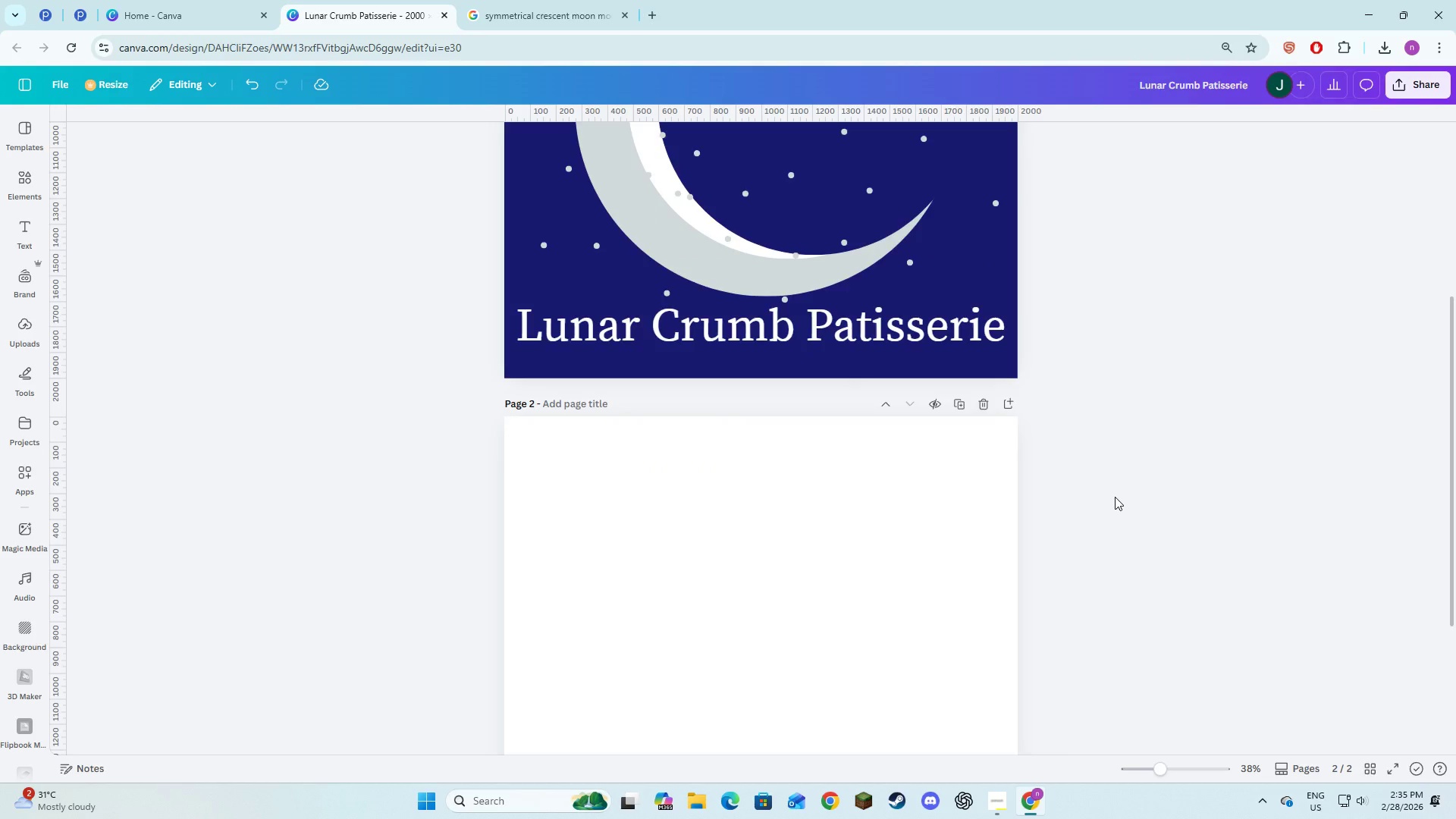 
scroll: coordinate [1115, 497], scroll_direction: up, amount: 2.0
 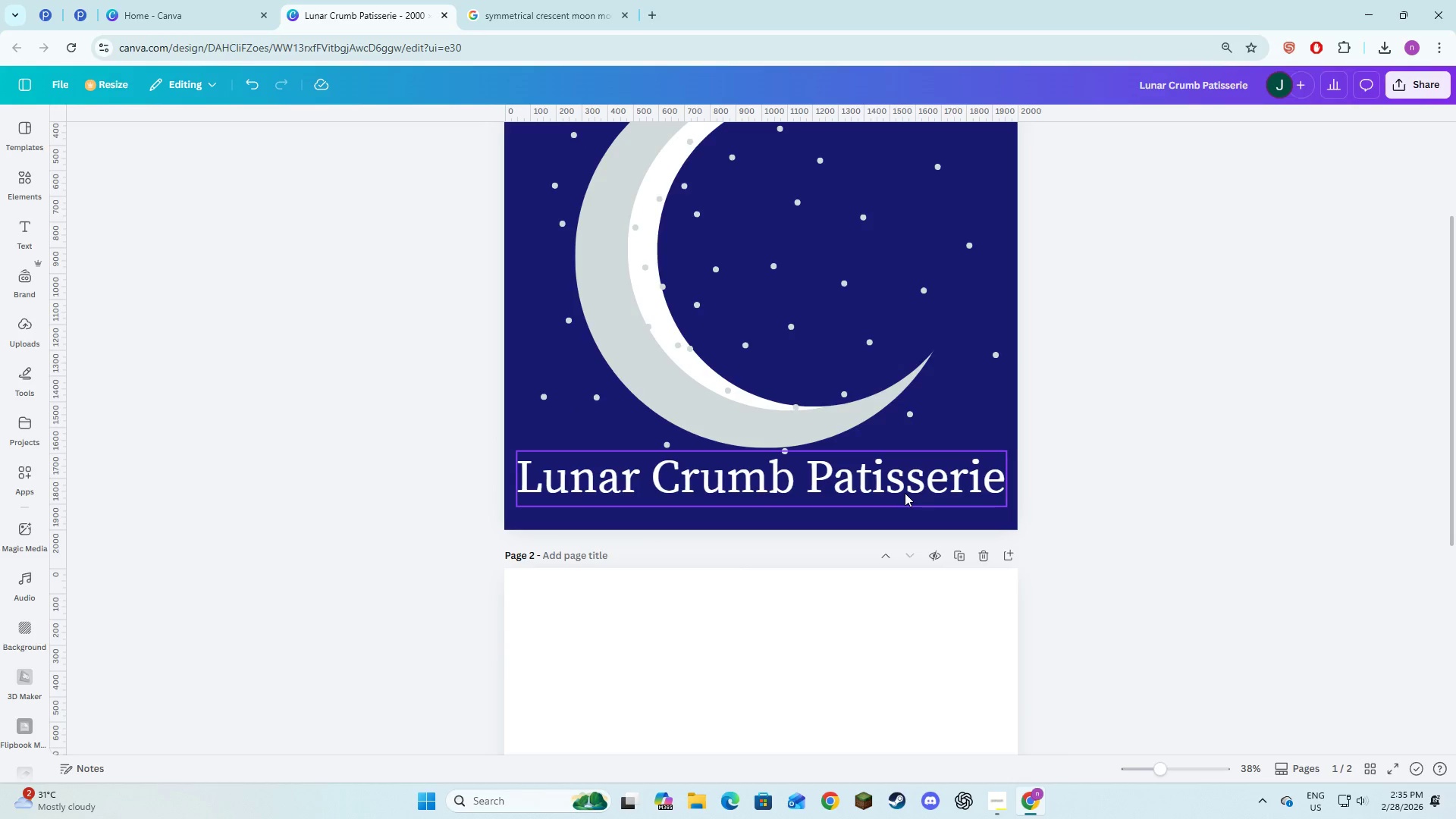 
left_click([905, 493])
 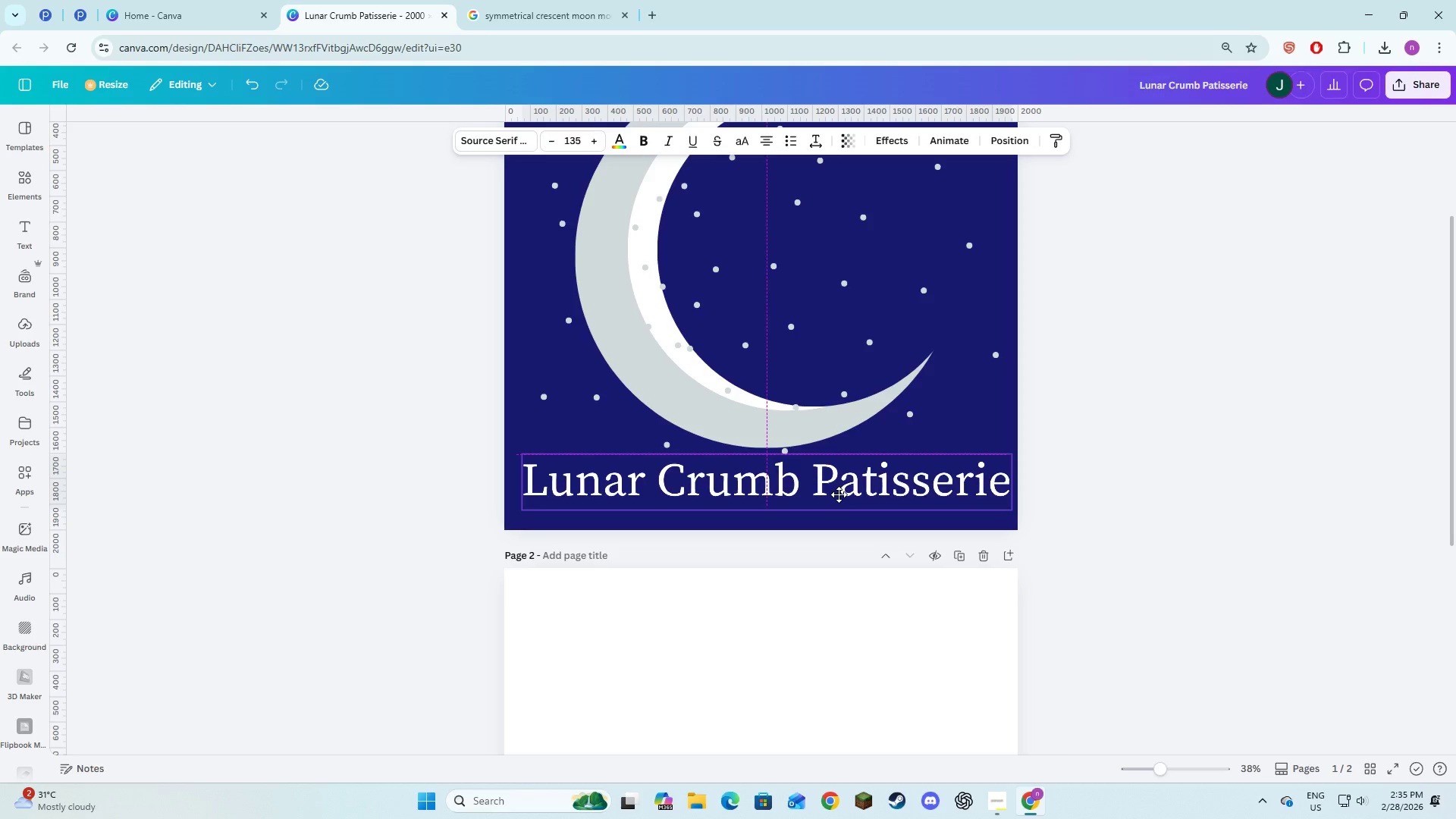 
wait(9.41)
 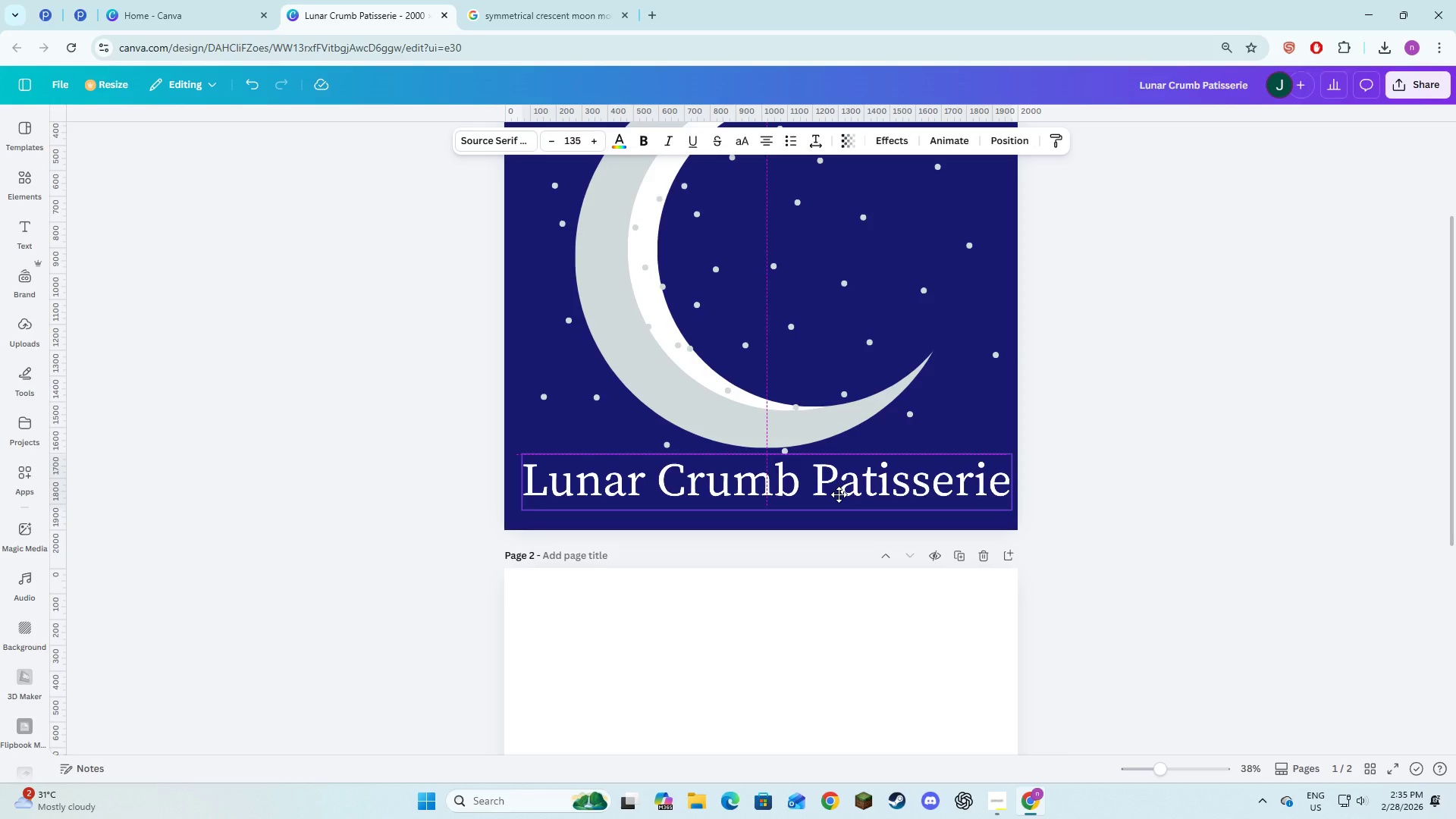 
left_click([1219, 459])
 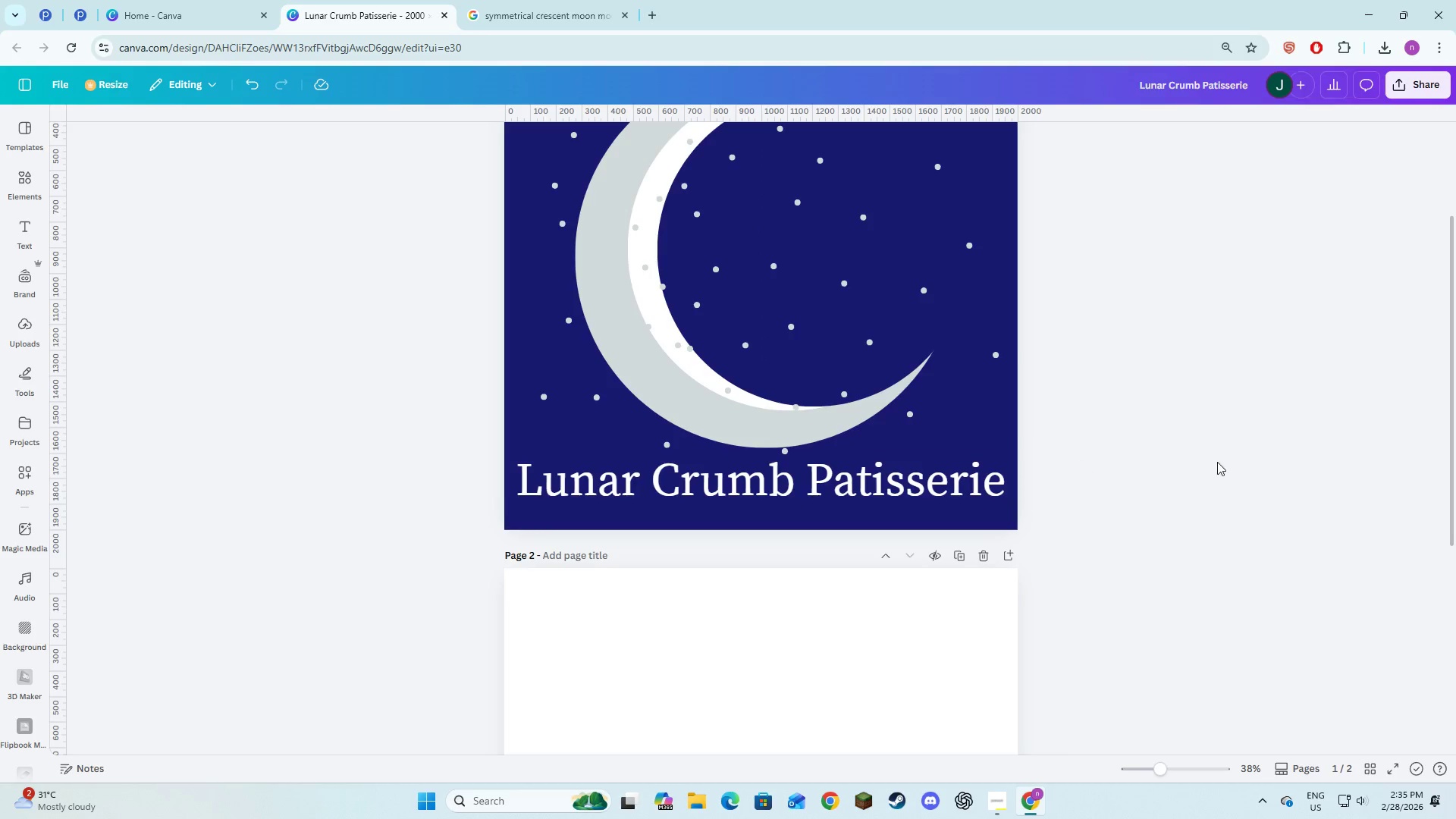 
left_click([1247, 462])
 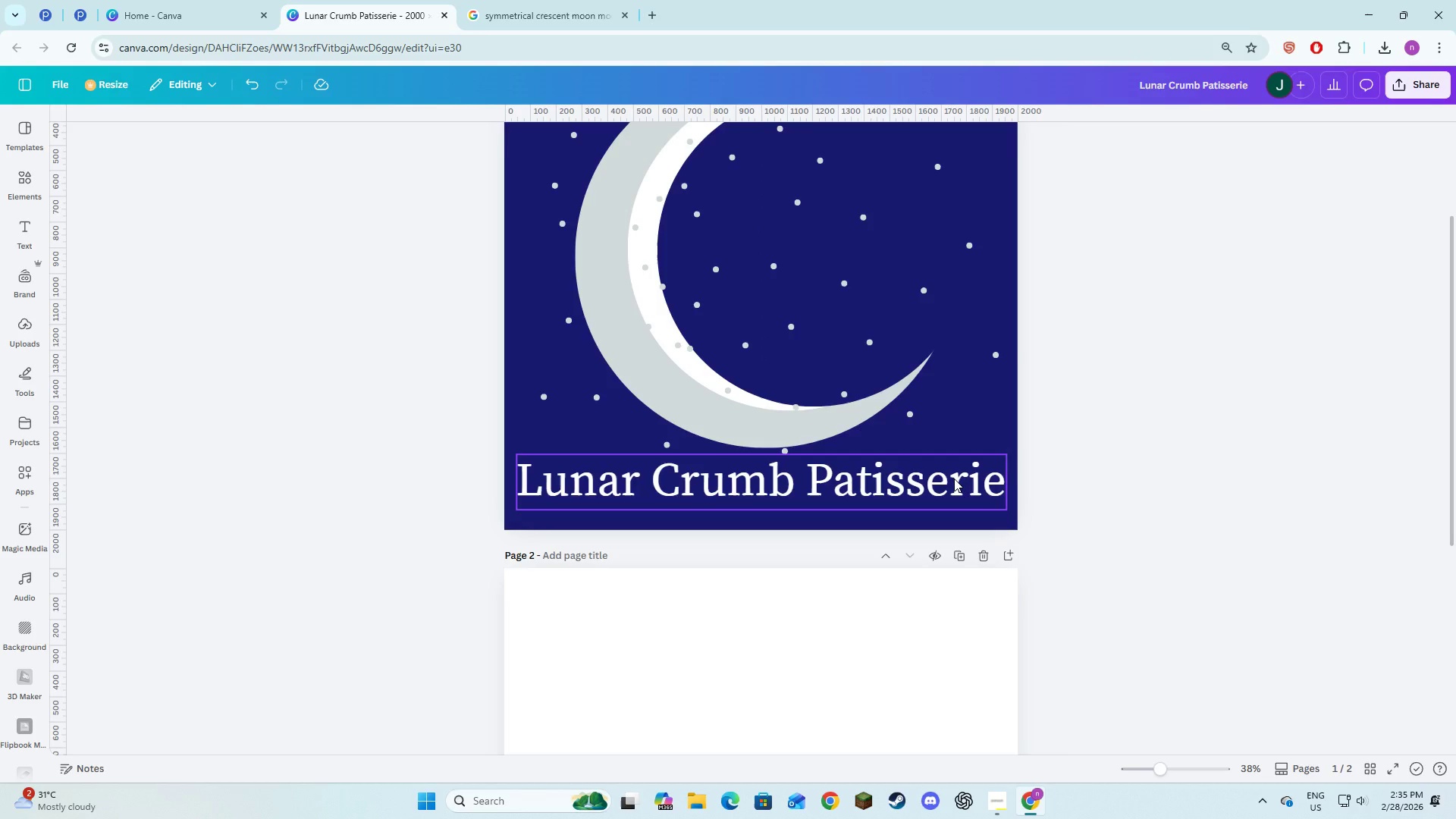 
left_click([954, 479])
 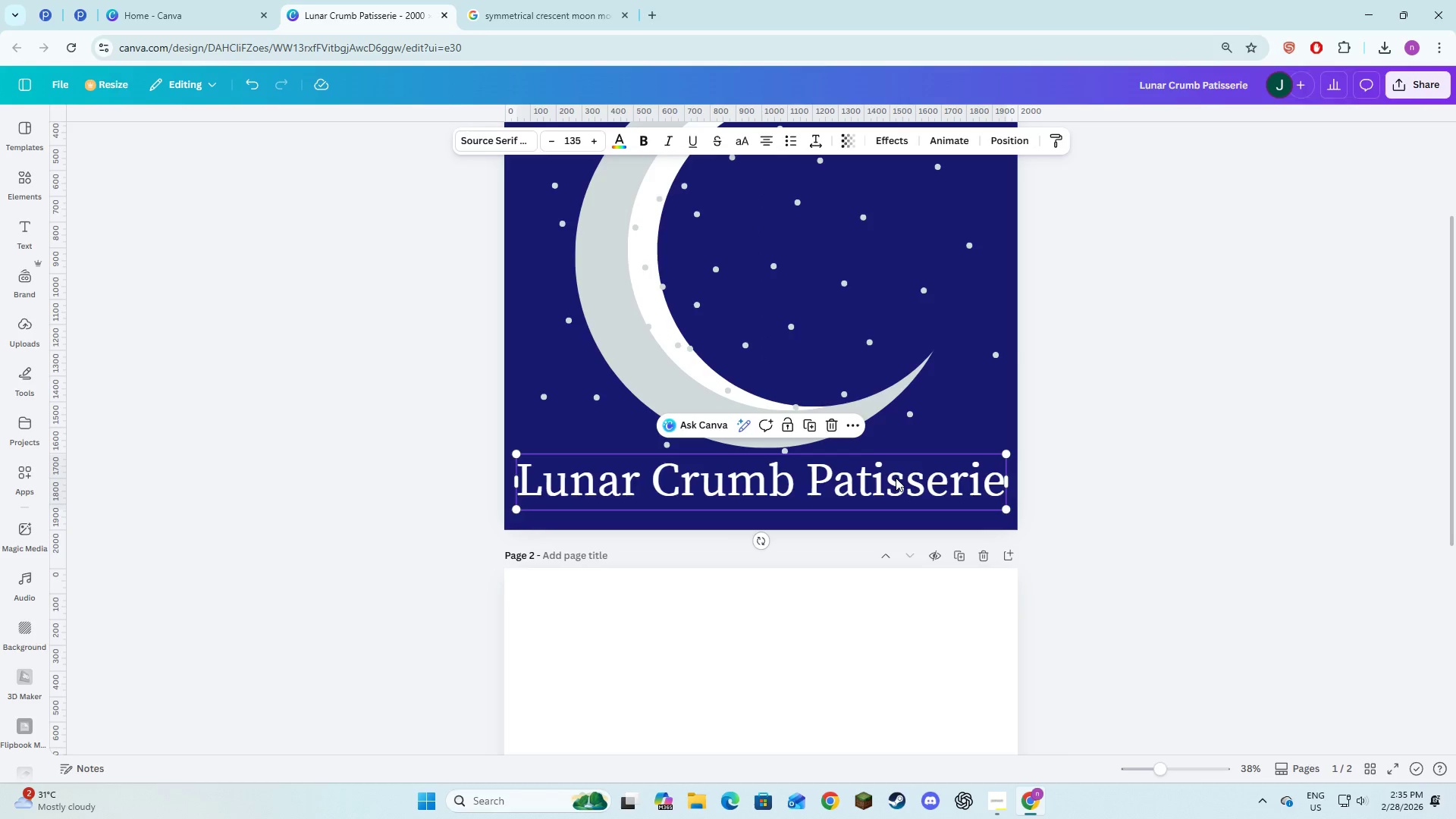 
left_click_drag(start_coordinate=[896, 478], to_coordinate=[896, 482])
 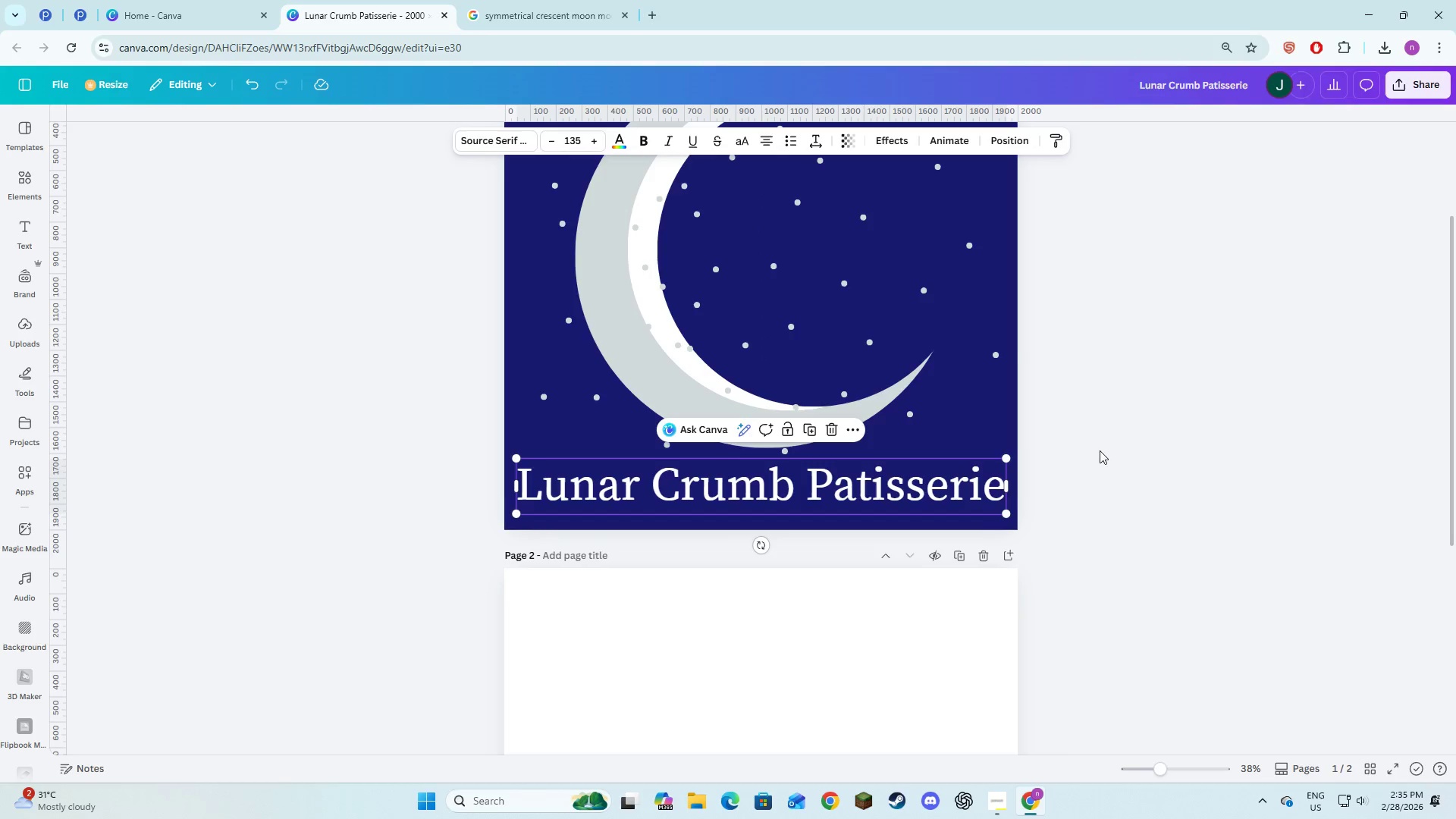 
left_click([1100, 450])
 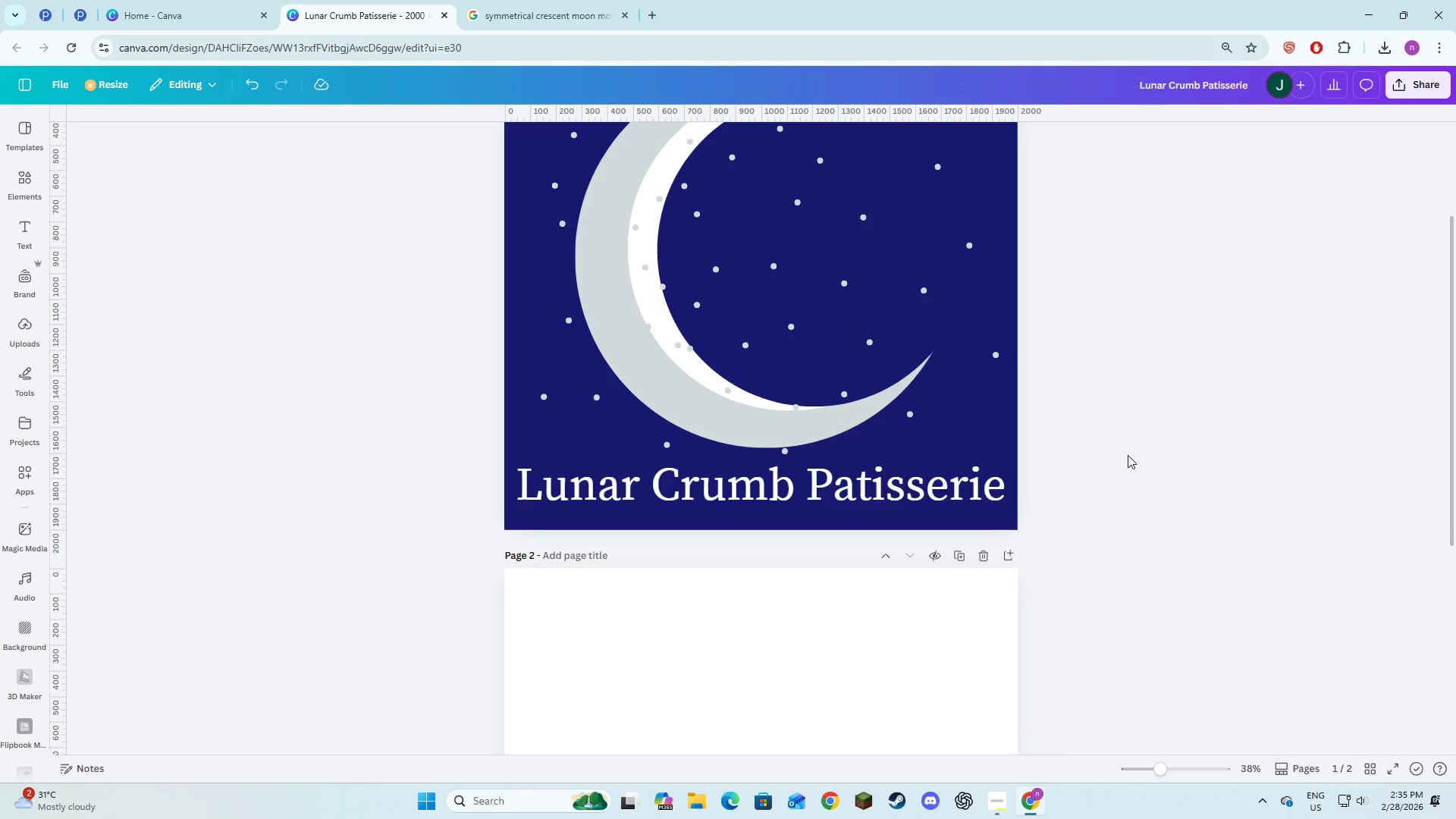 
scroll: coordinate [1128, 455], scroll_direction: up, amount: 2.0
 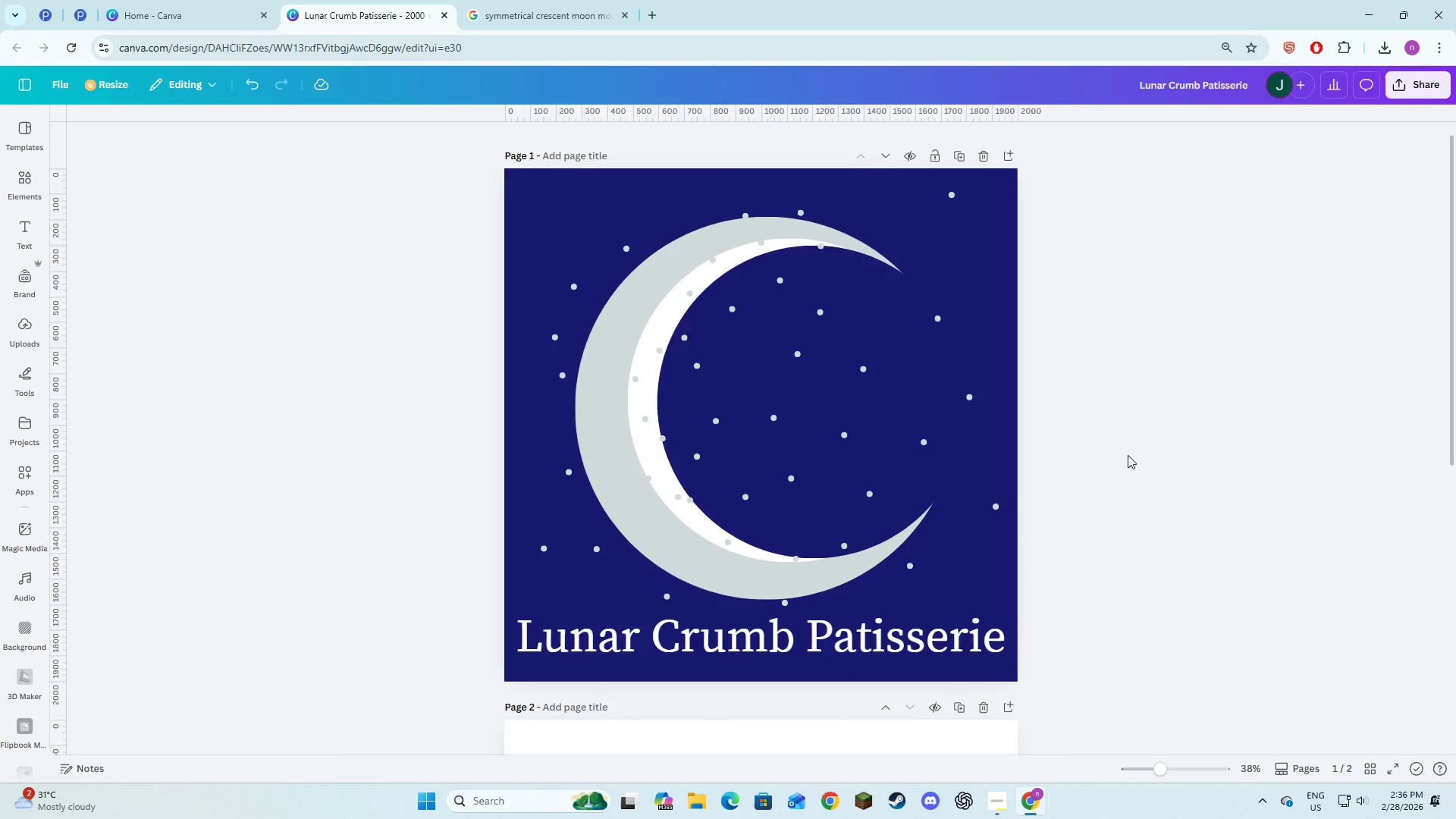 
key(Alt+AltLeft)
 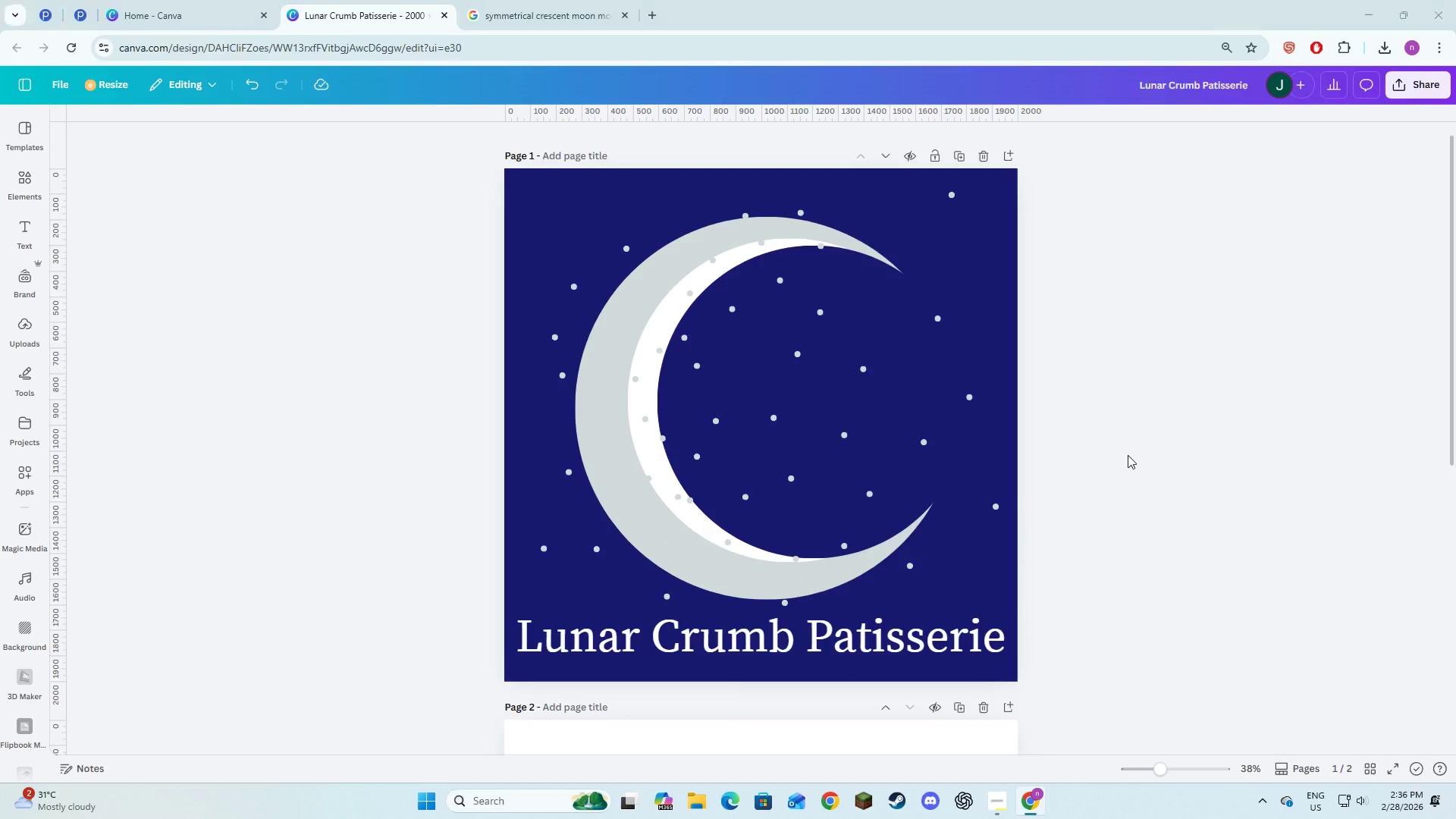 
key(Alt+Tab)